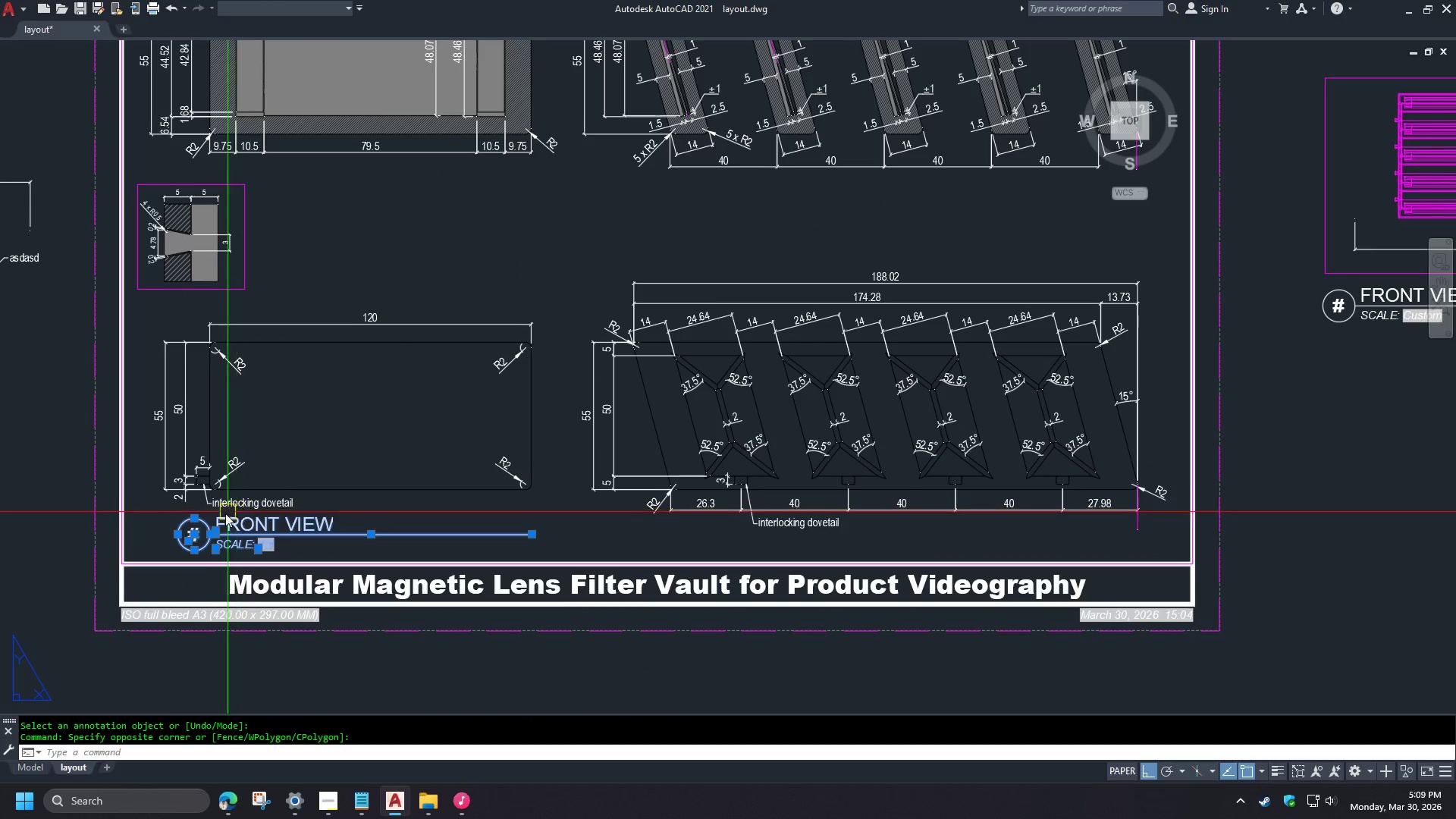 
scroll: coordinate [396, 528], scroll_direction: up, amount: 1.0
 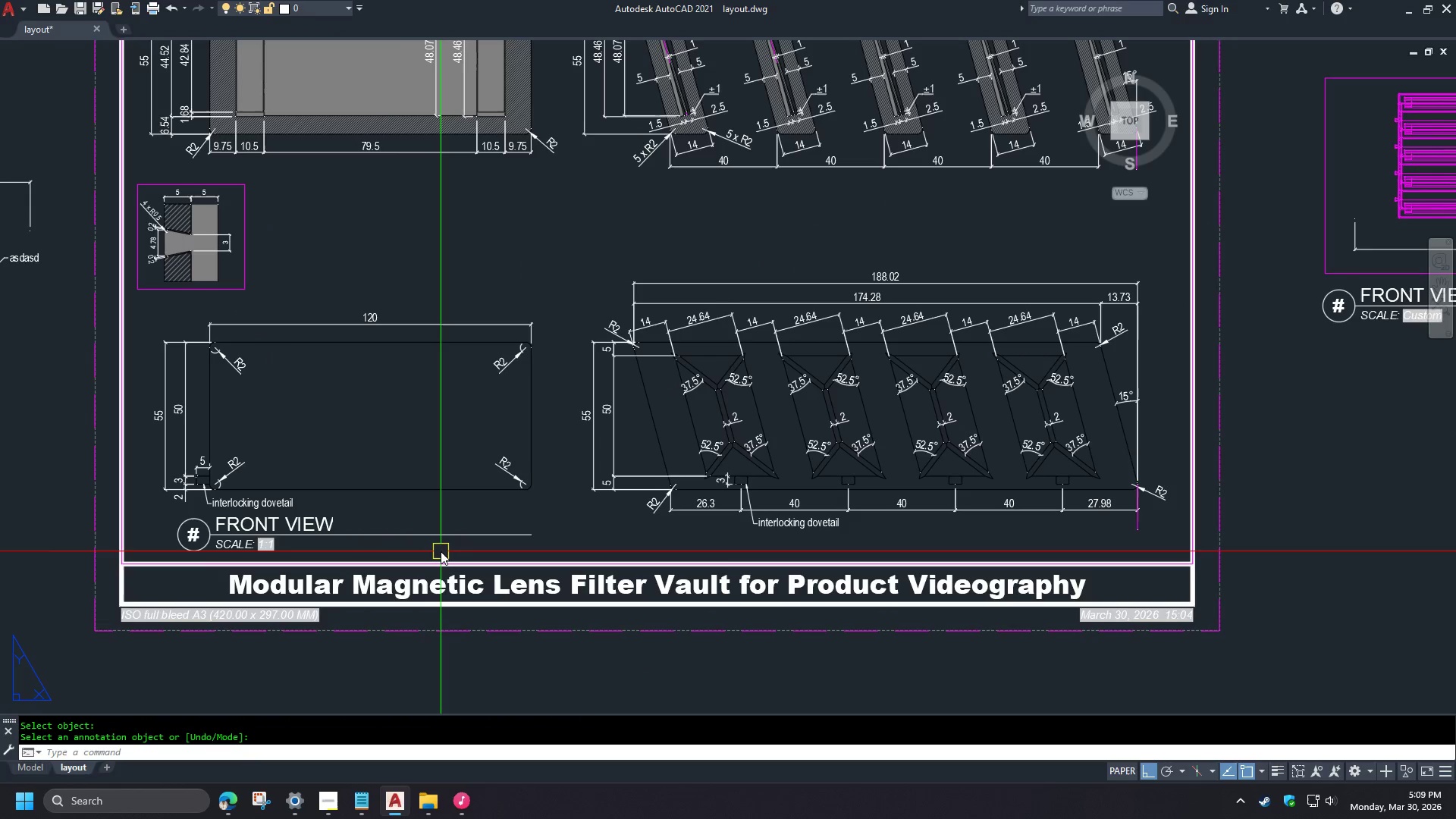 
key(Escape)
 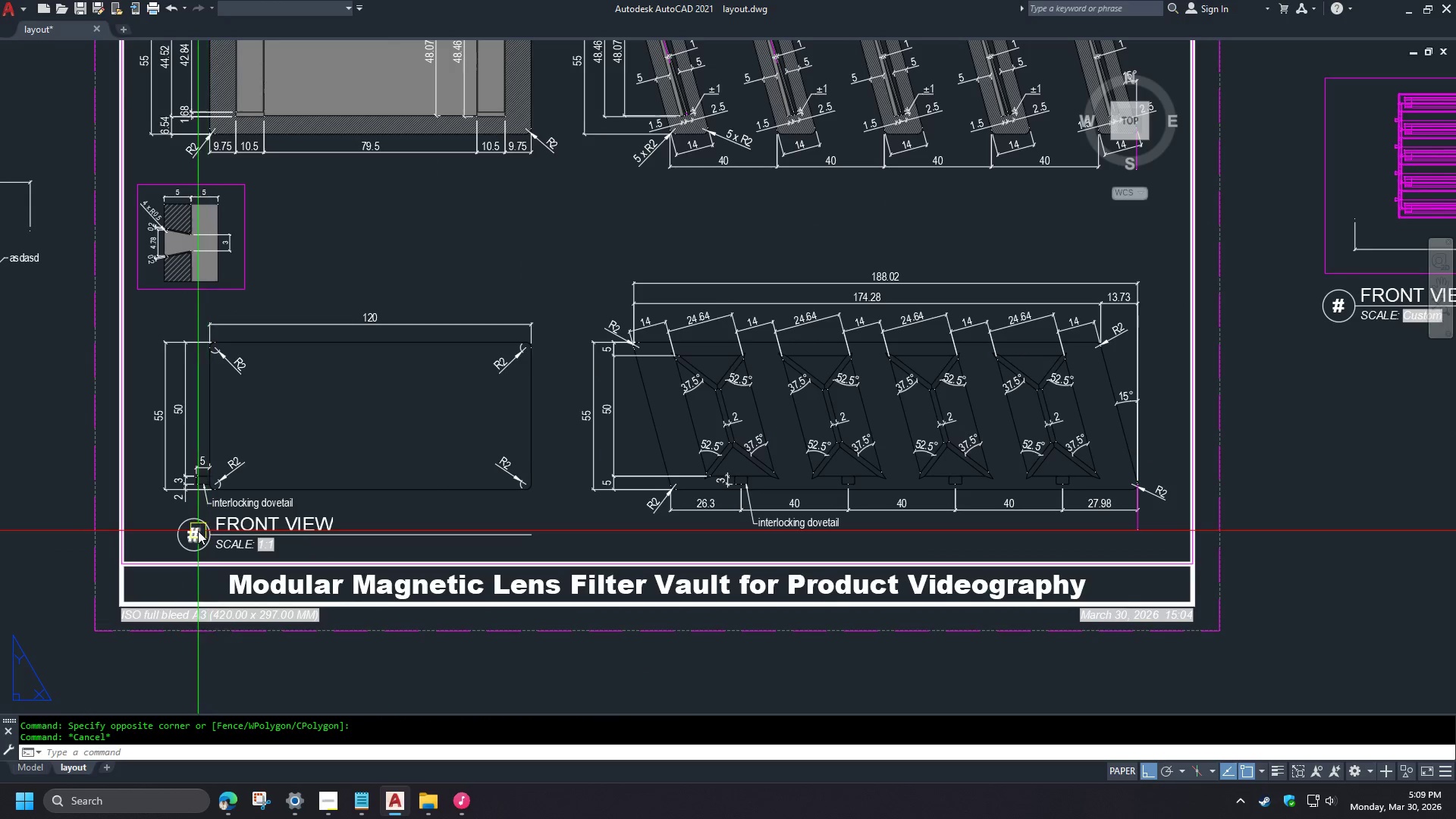 
left_click([190, 535])
 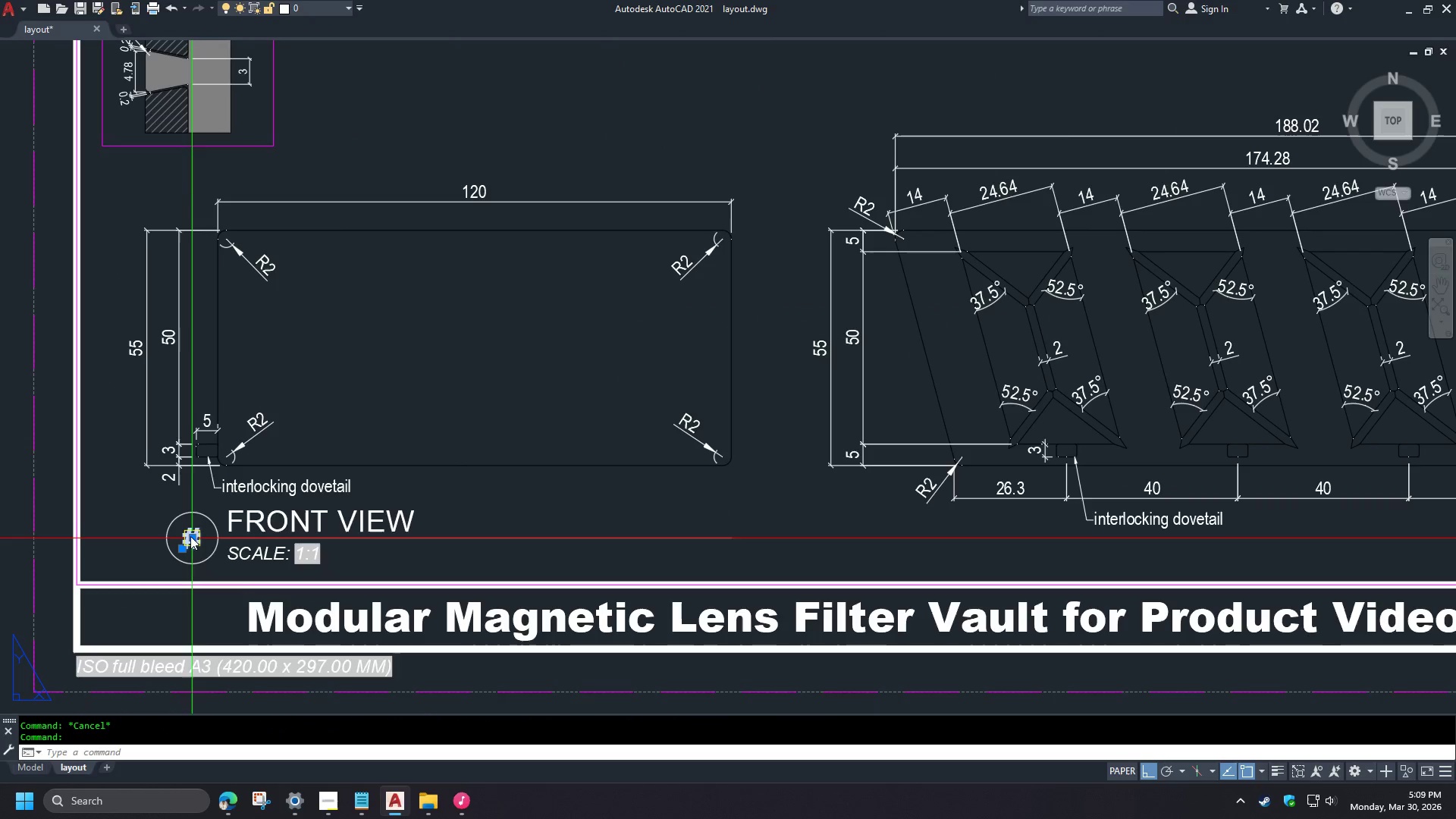 
key(E)
 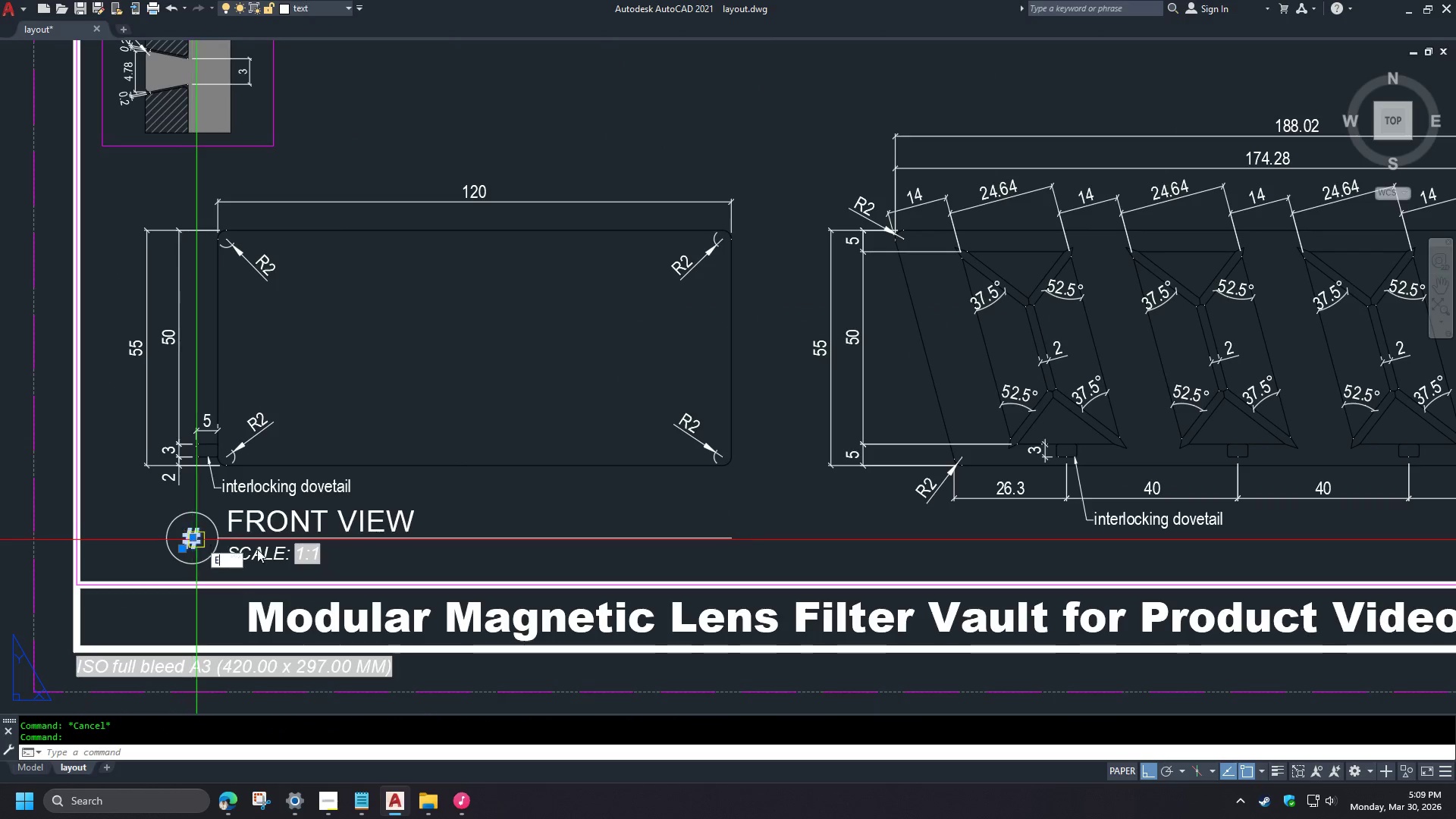 
key(Space)
 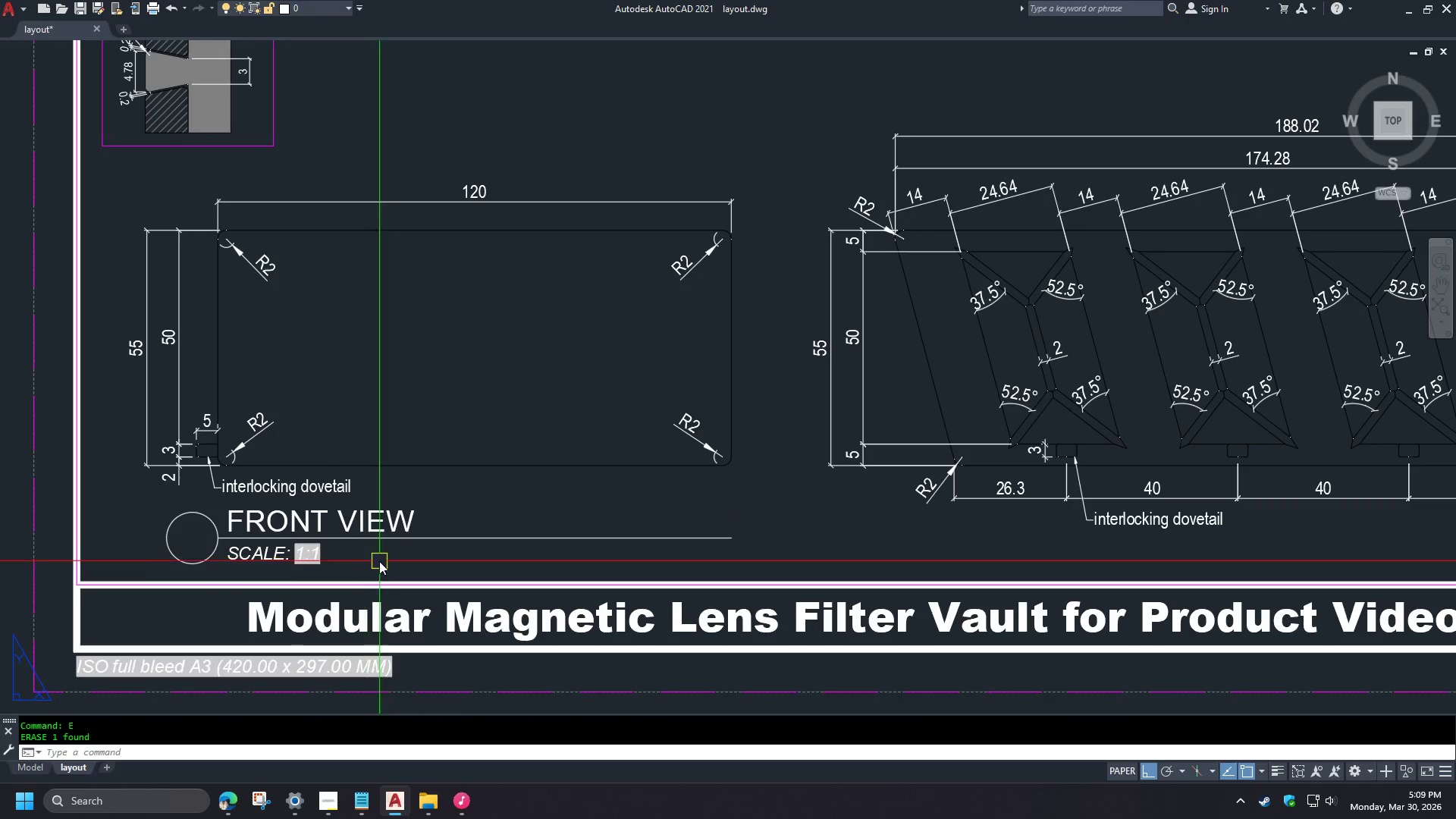 
left_click_drag(start_coordinate=[392, 563], to_coordinate=[388, 561])
 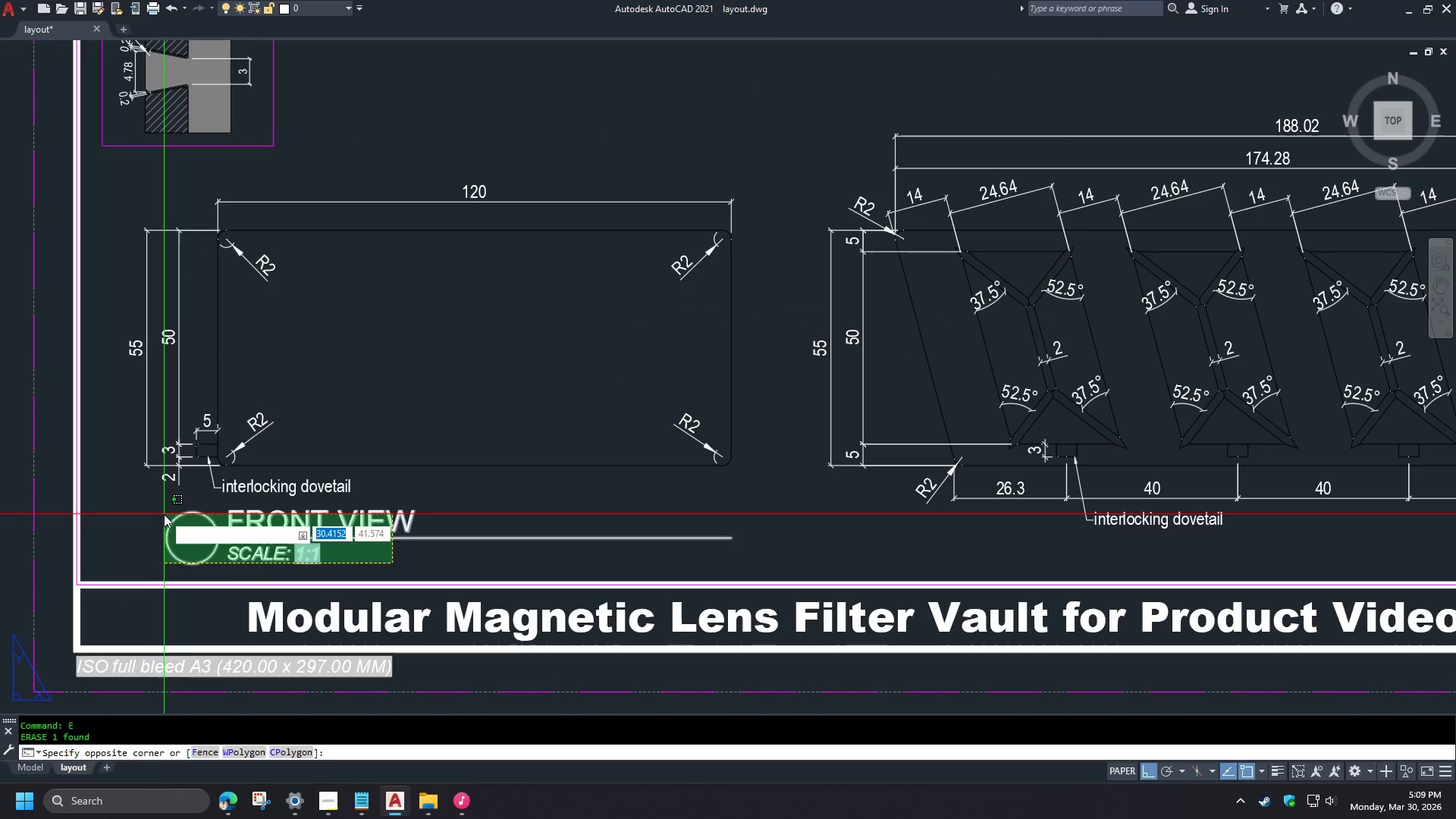 
double_click([164, 514])
 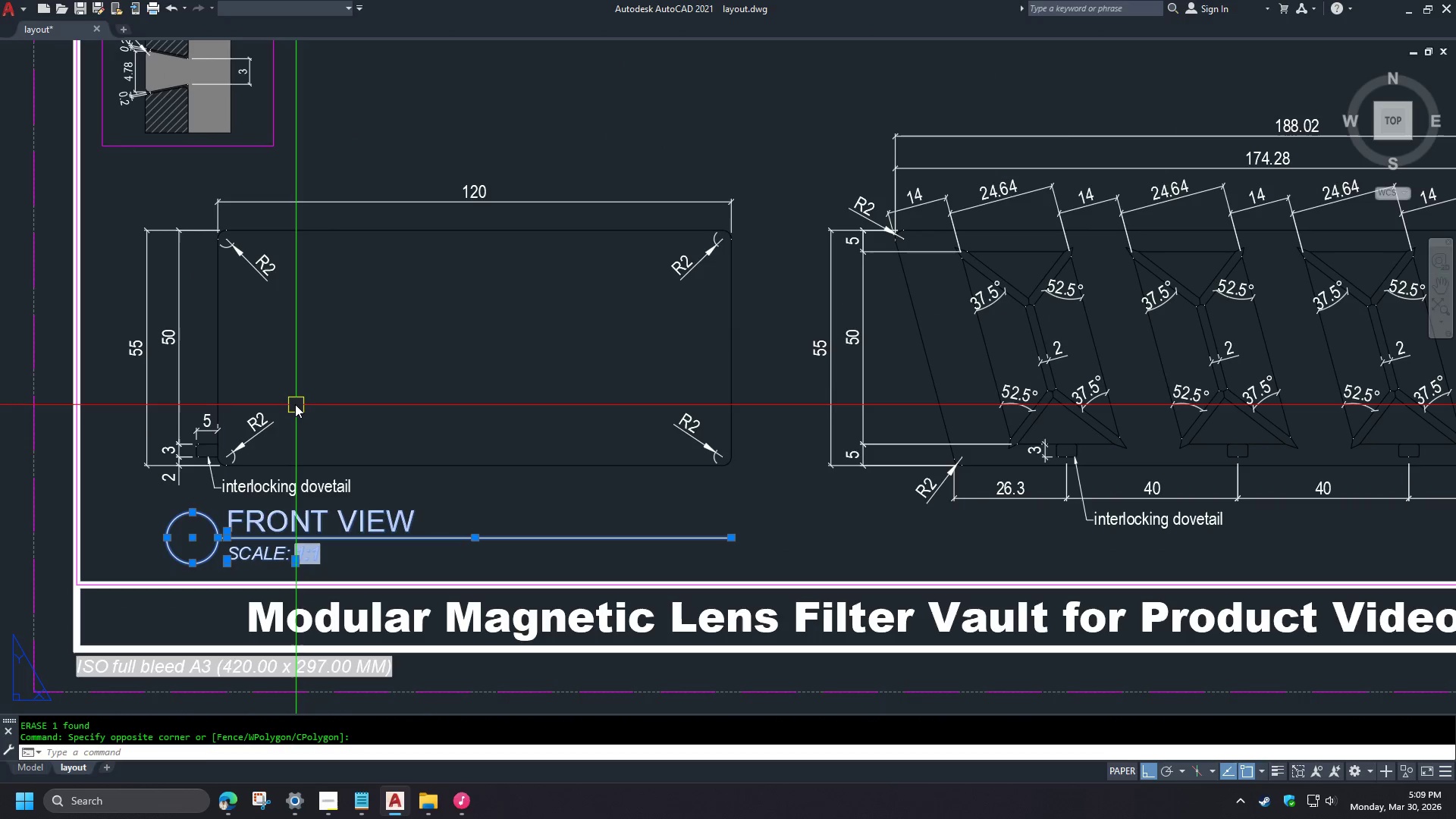 
type(CO )
 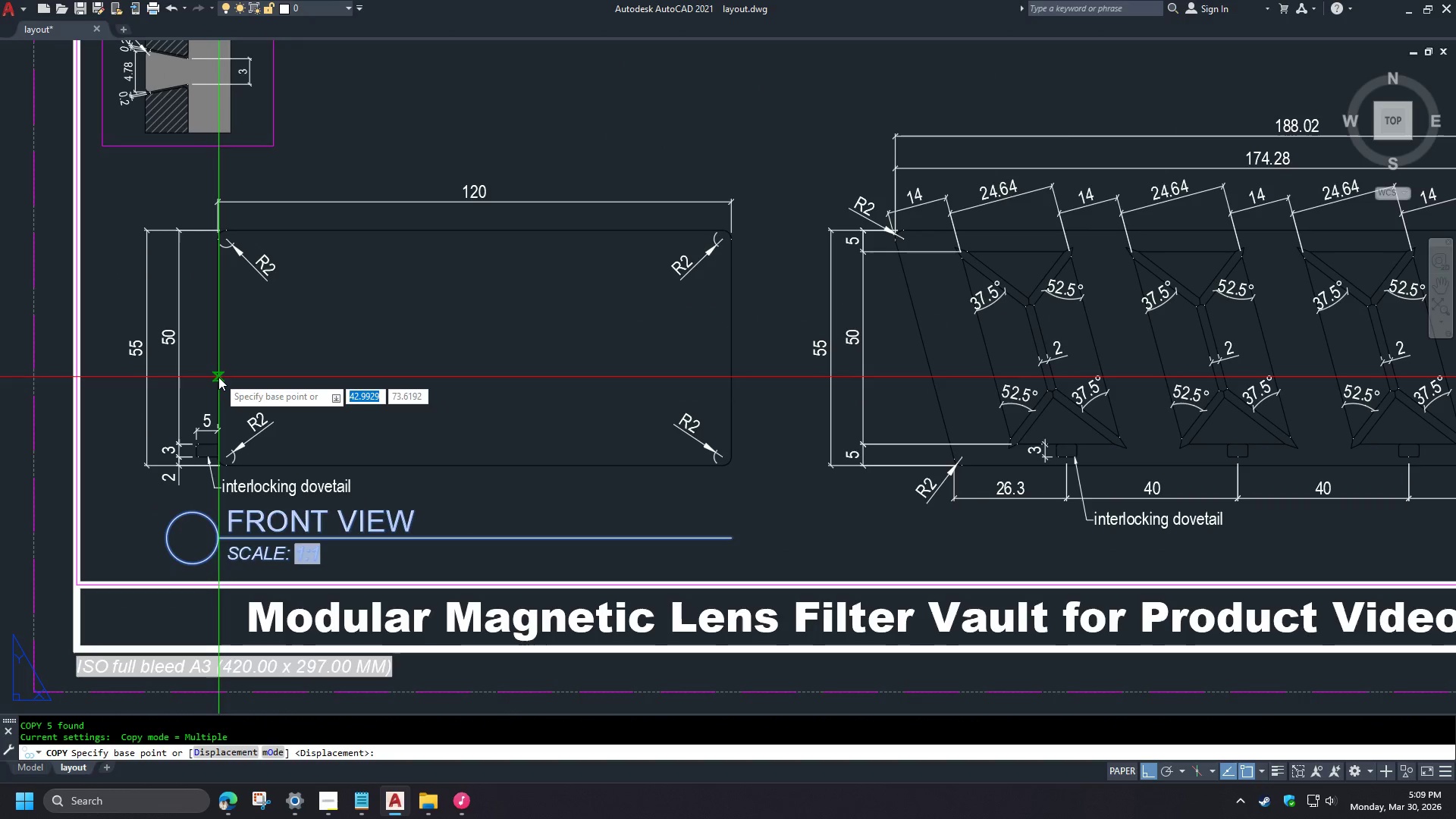 
scroll: coordinate [197, 531], scroll_direction: up, amount: 1.0
 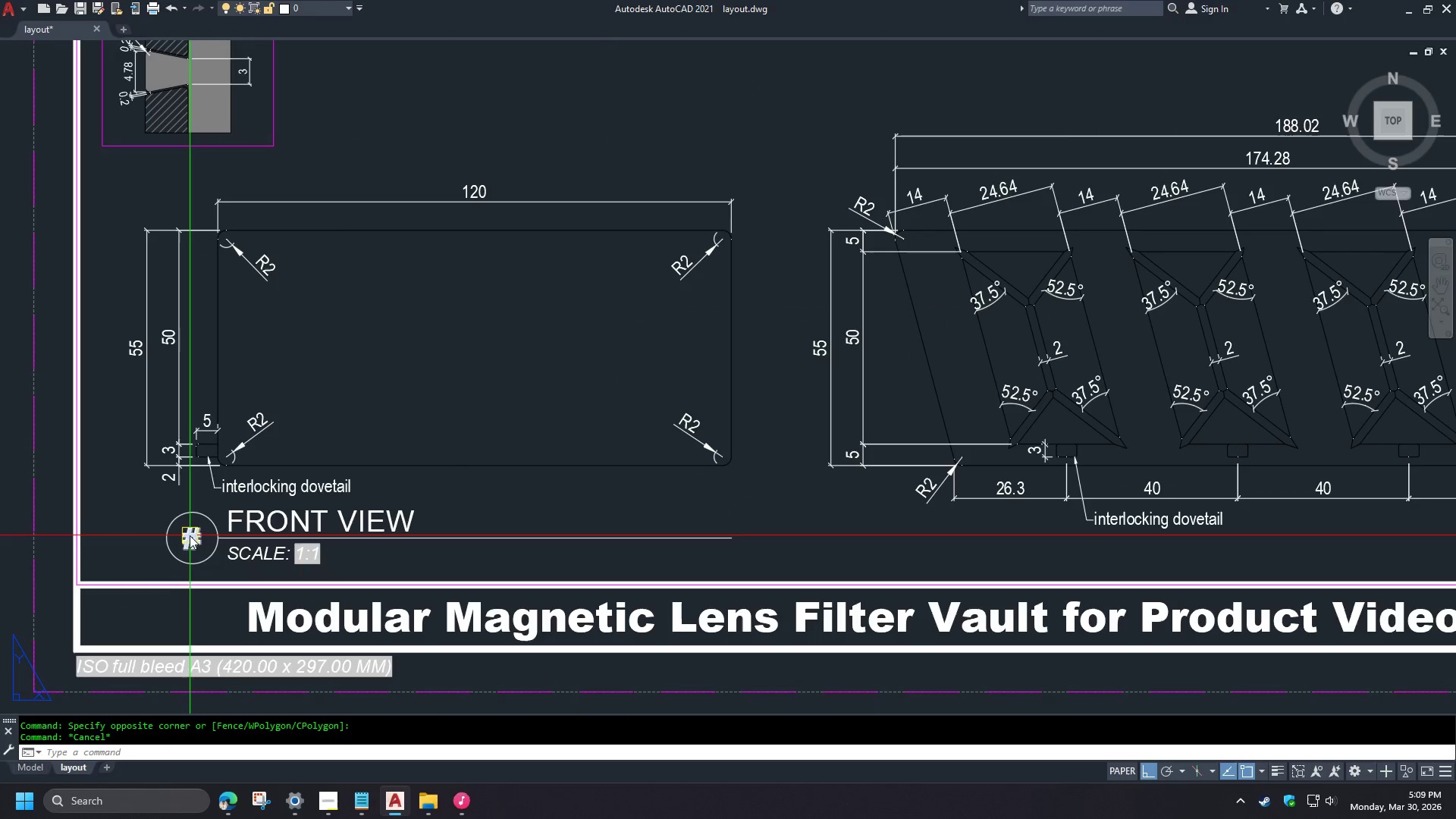 
left_click([215, 377])
 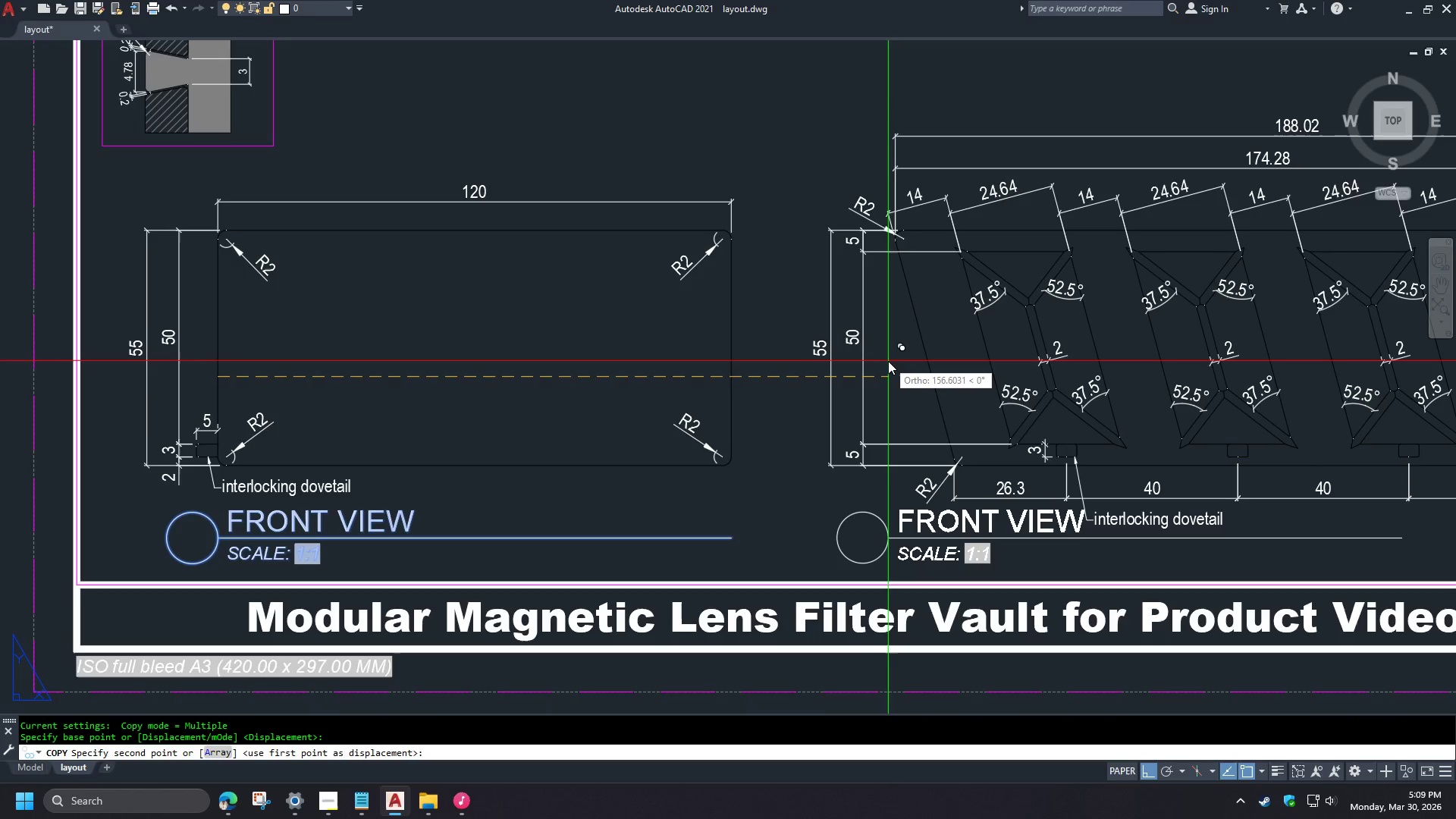 
type(PER )
 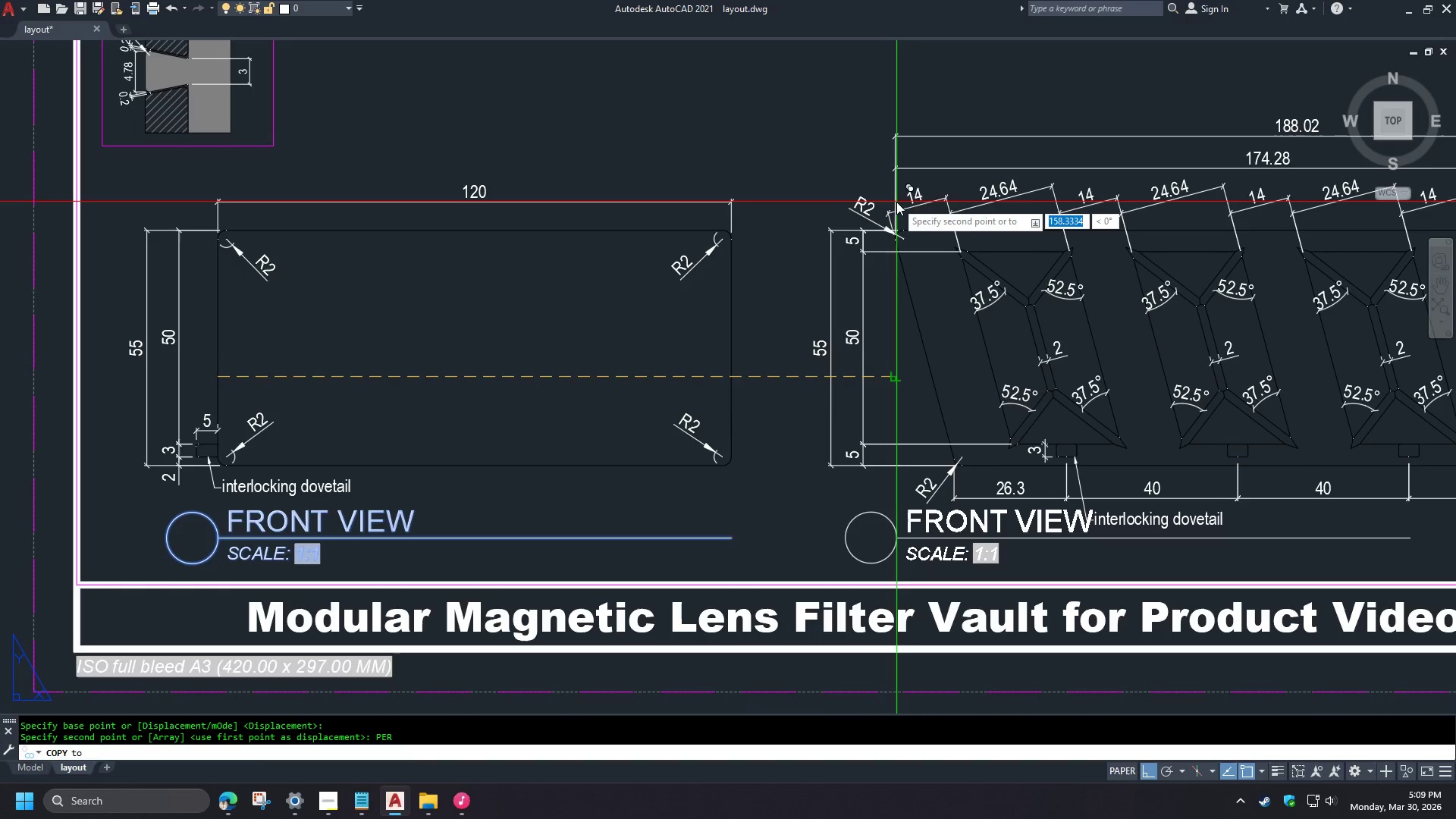 
left_click([895, 199])
 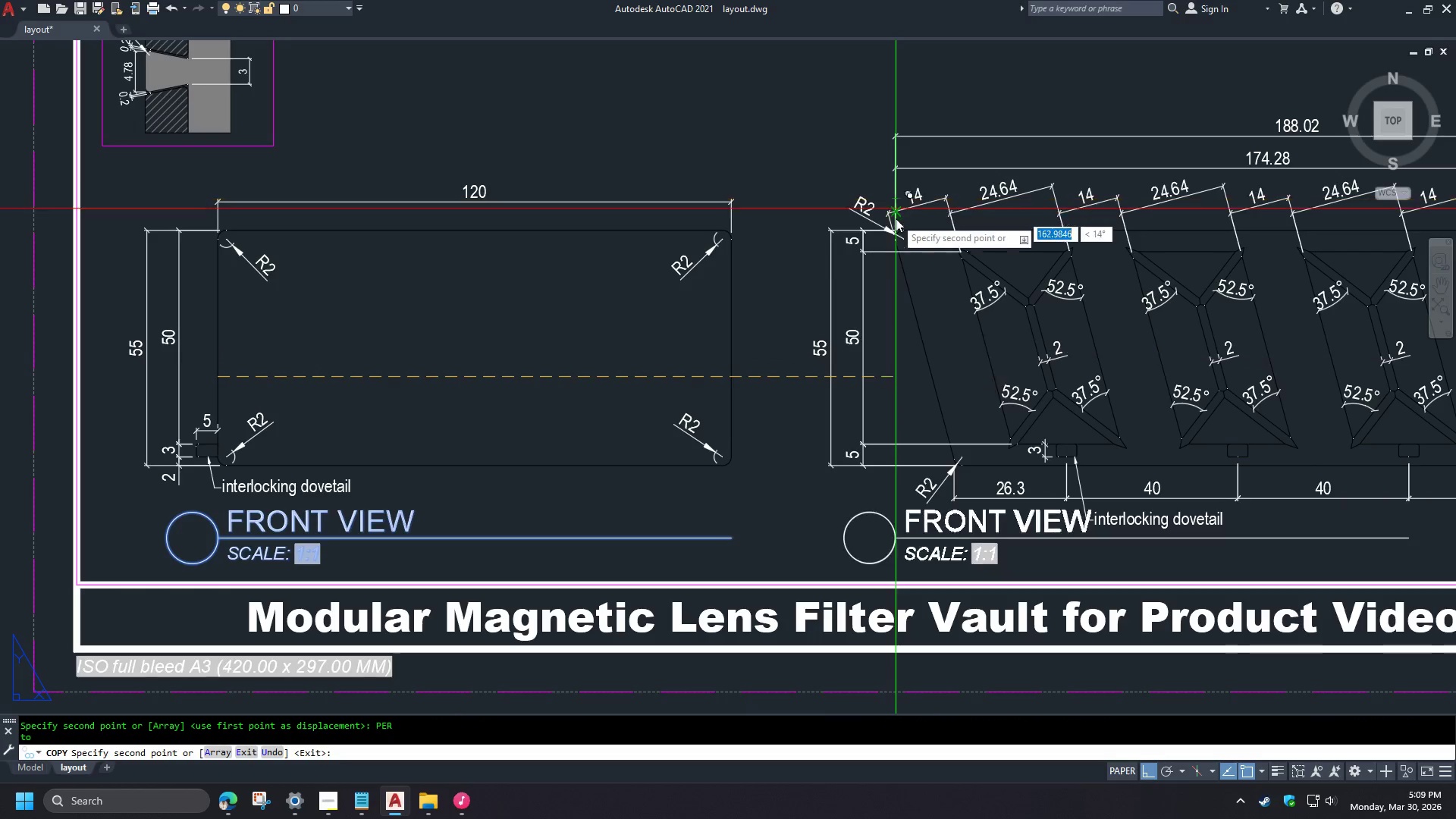 
key(Escape)
 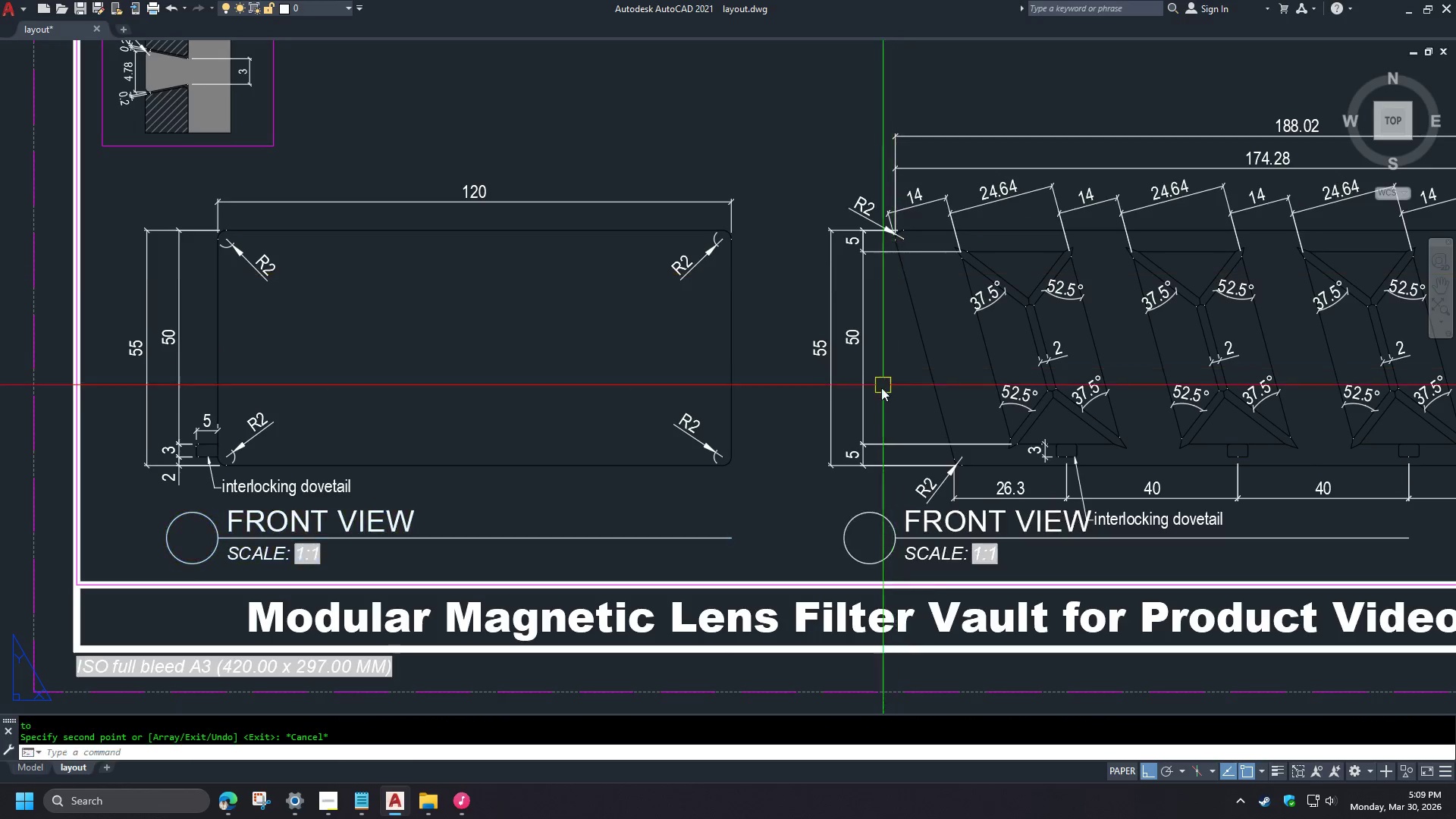 
key(Escape)
 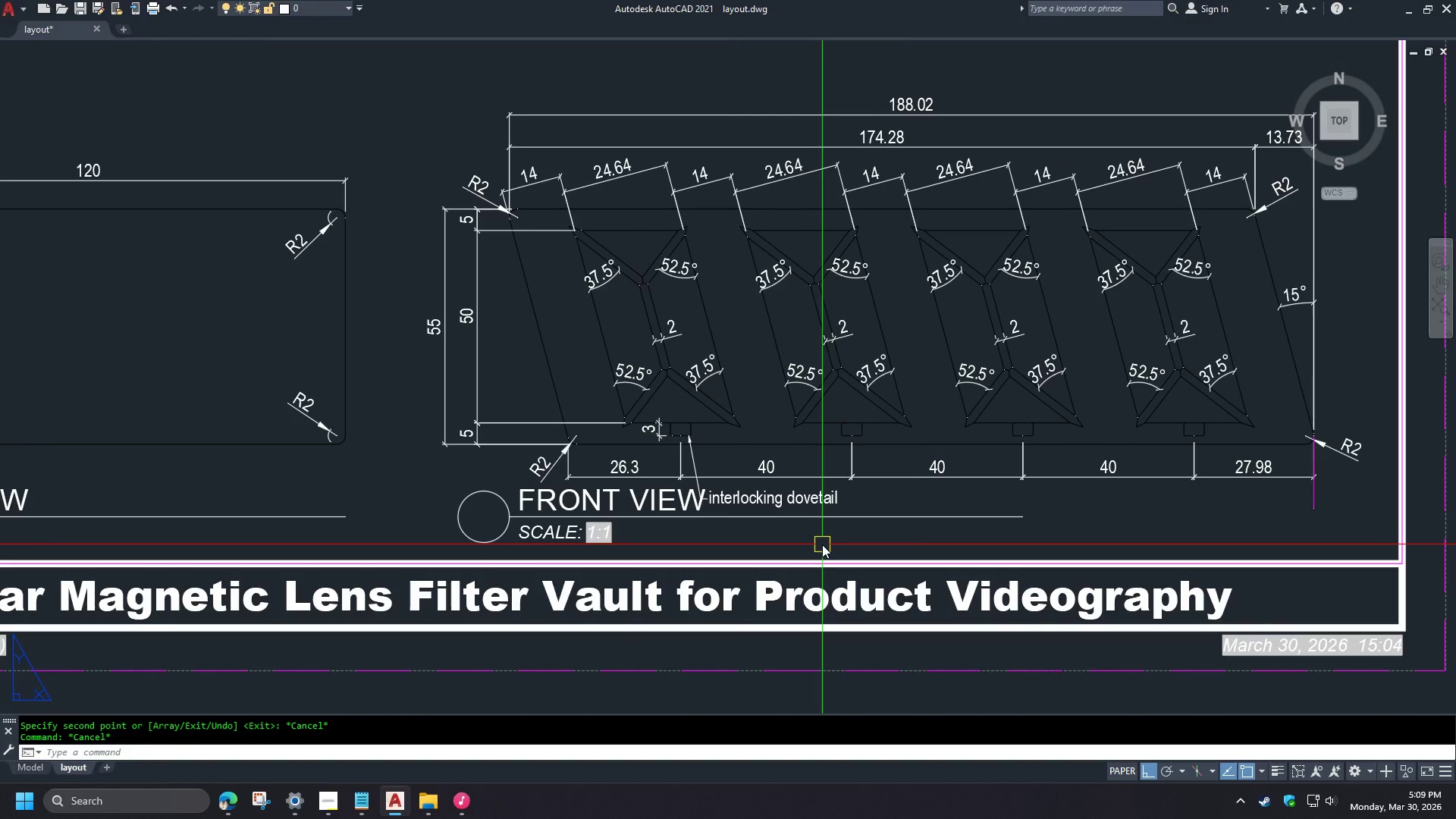 
scroll: coordinate [737, 541], scroll_direction: down, amount: 1.0
 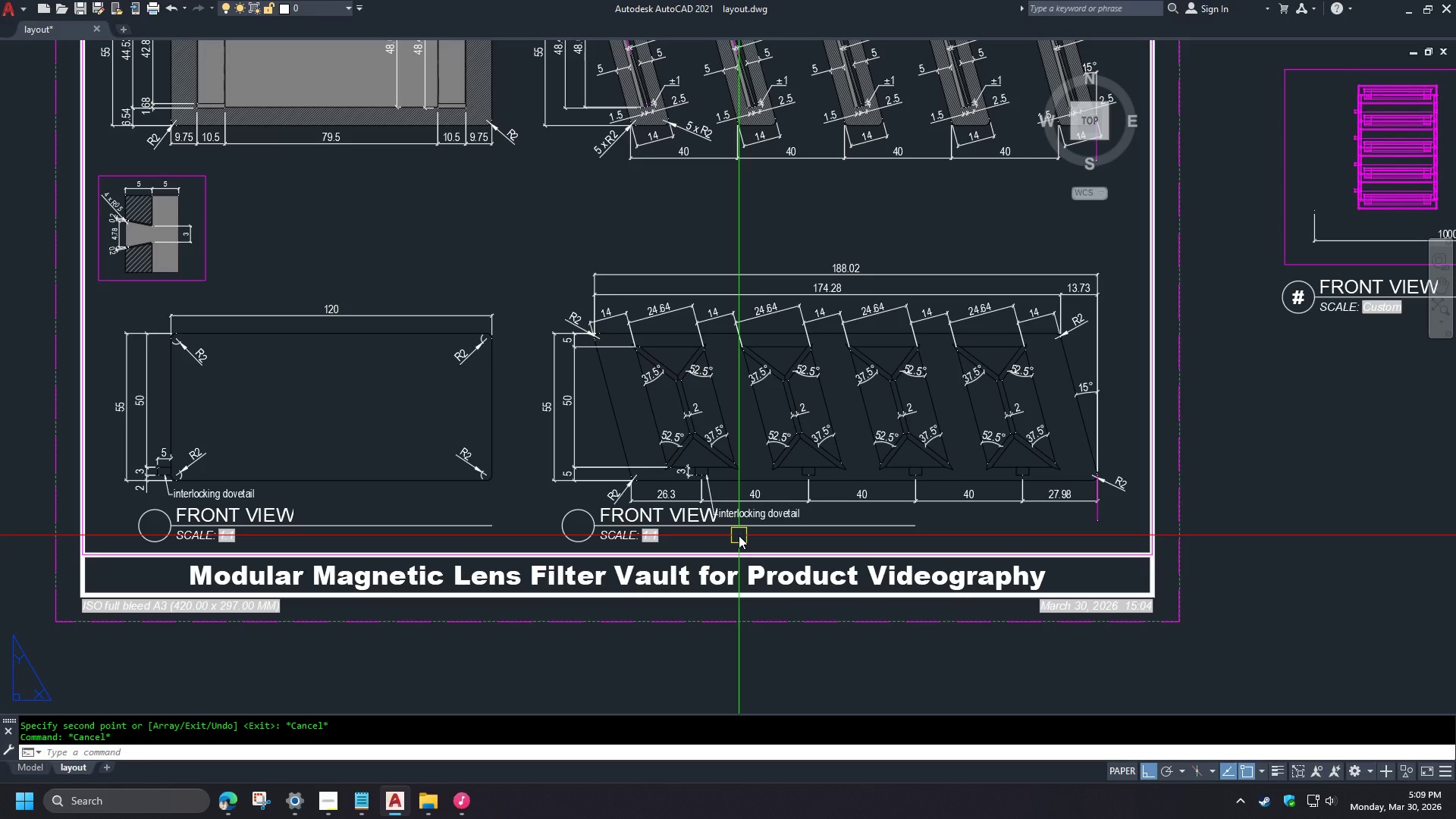 
double_click([670, 505])
 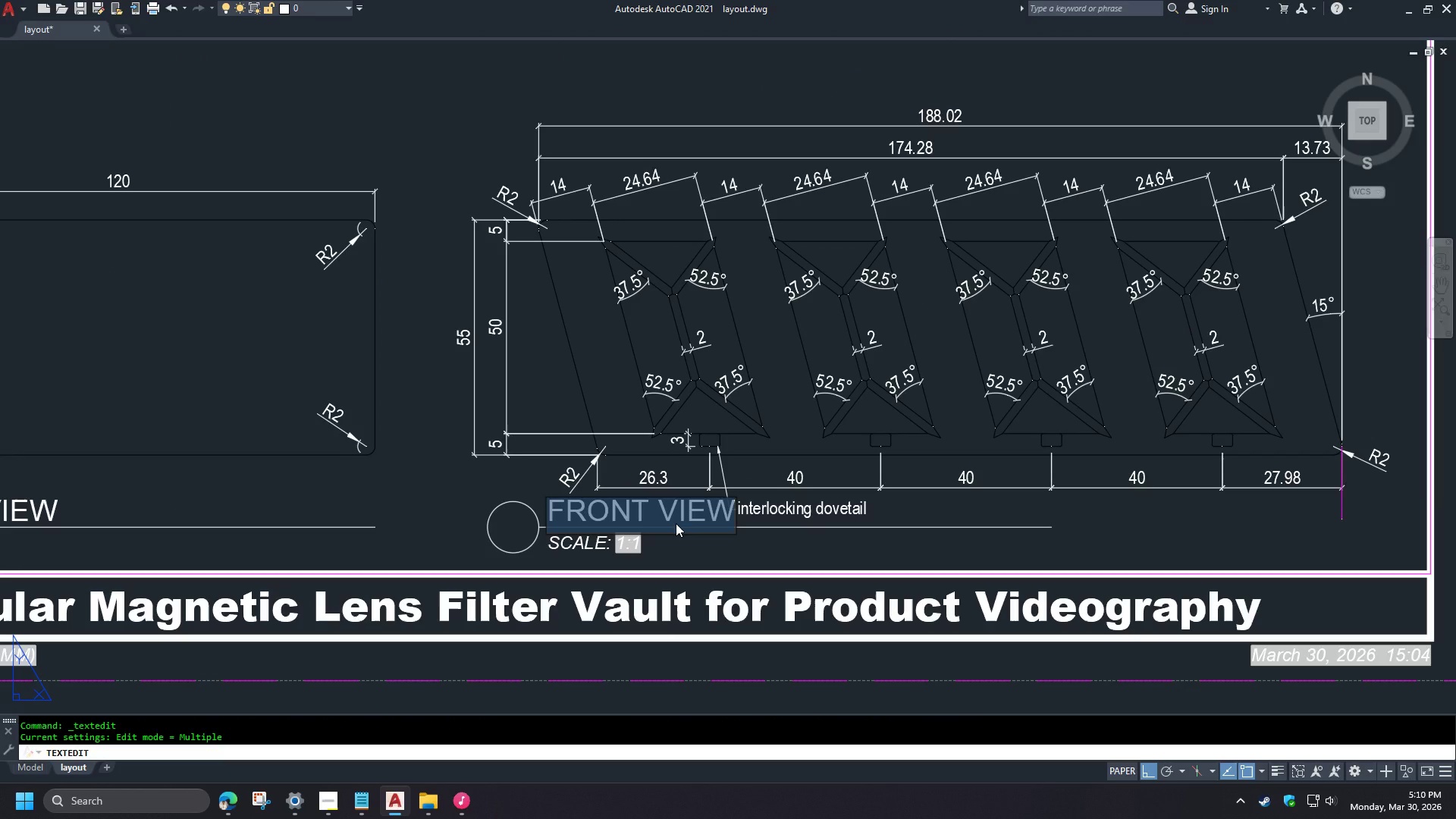 
type(LEF)
 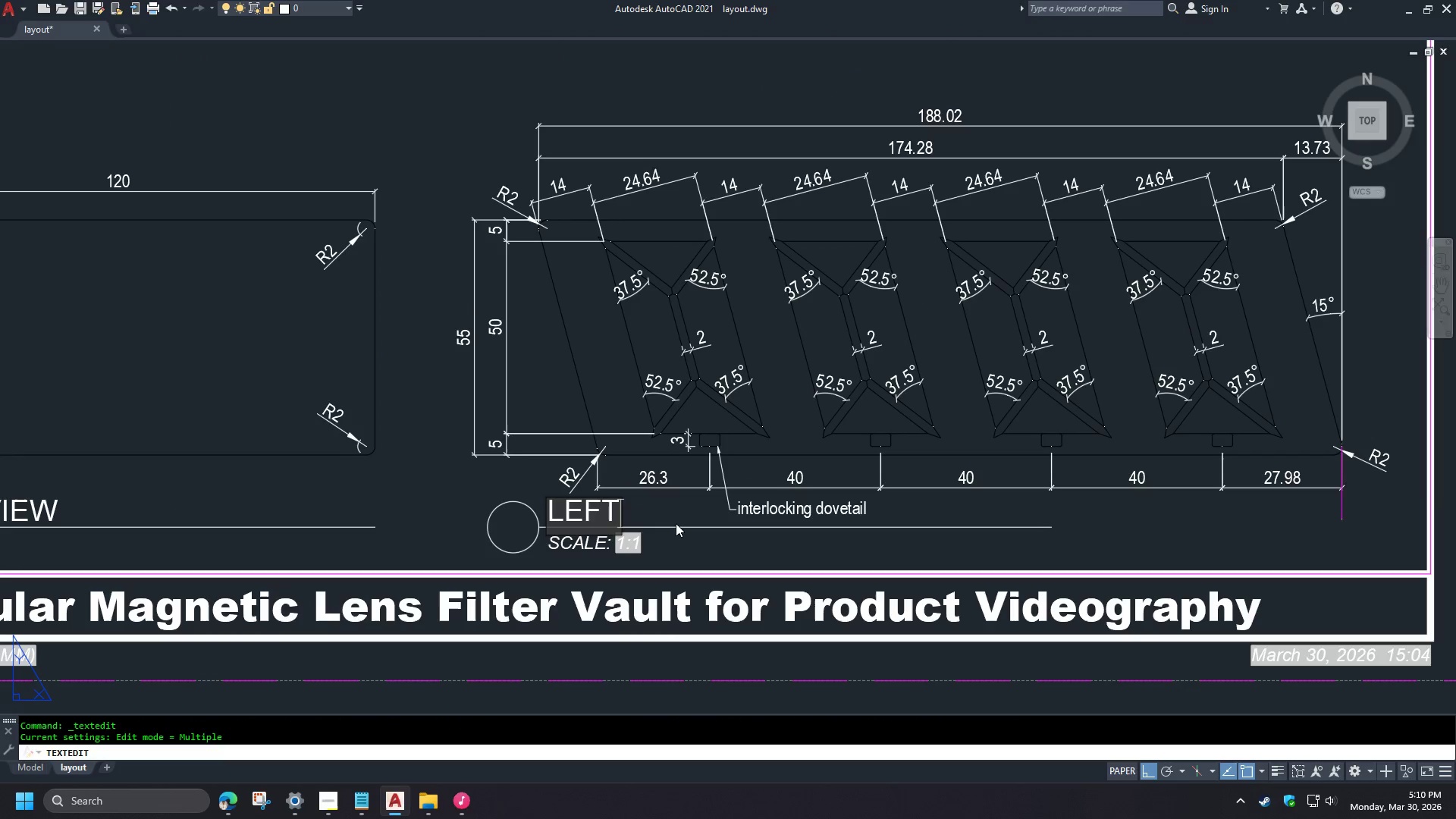 
scroll: coordinate [686, 525], scroll_direction: up, amount: 1.0
 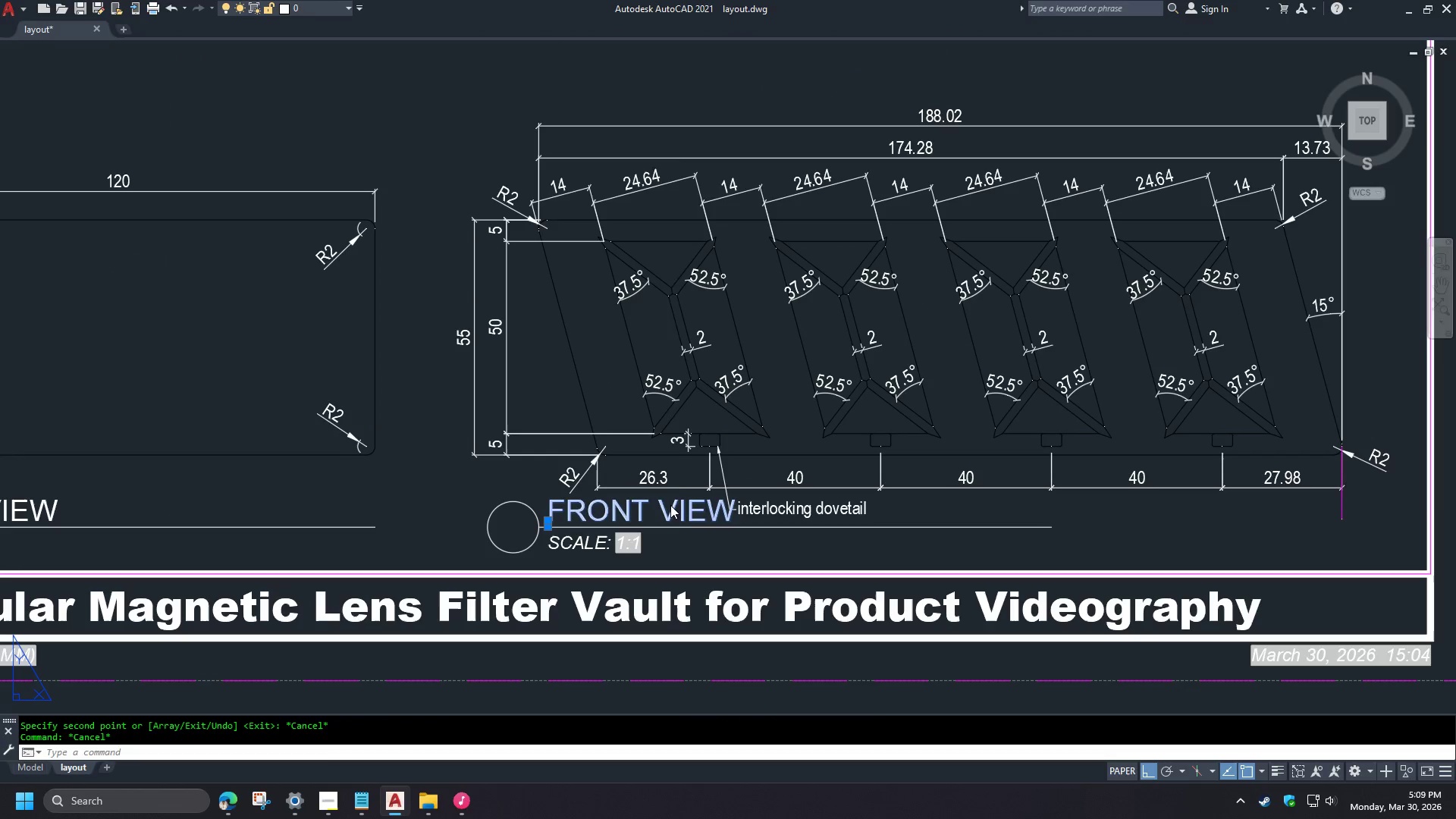 
type(T SIDE)
key(Backspace)
key(Backspace)
key(Backspace)
key(Backspace)
key(Backspace)
type(-SIDE VO)
key(Backspace)
type(IEW)
 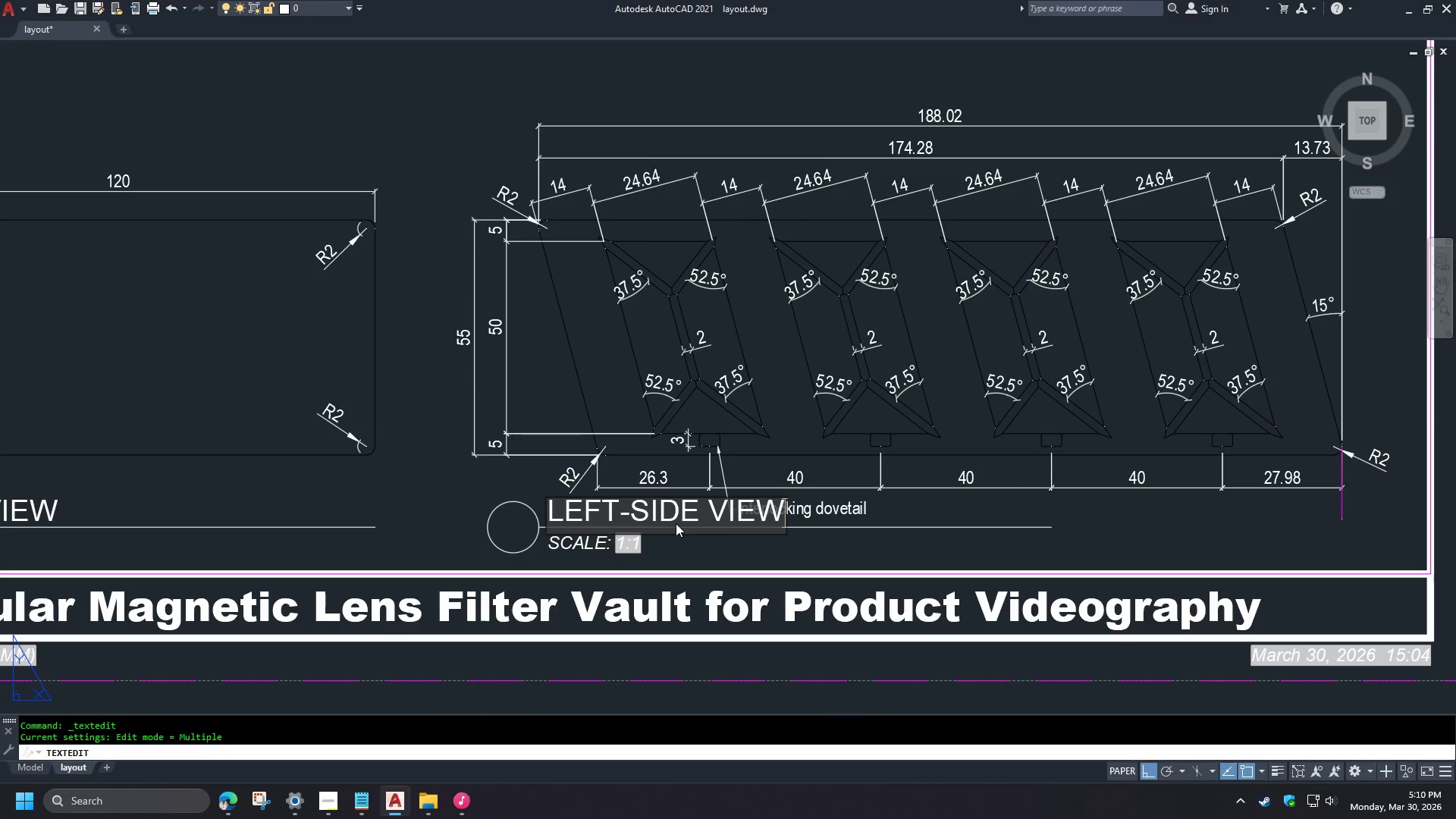 
key(Control+ControlLeft)
 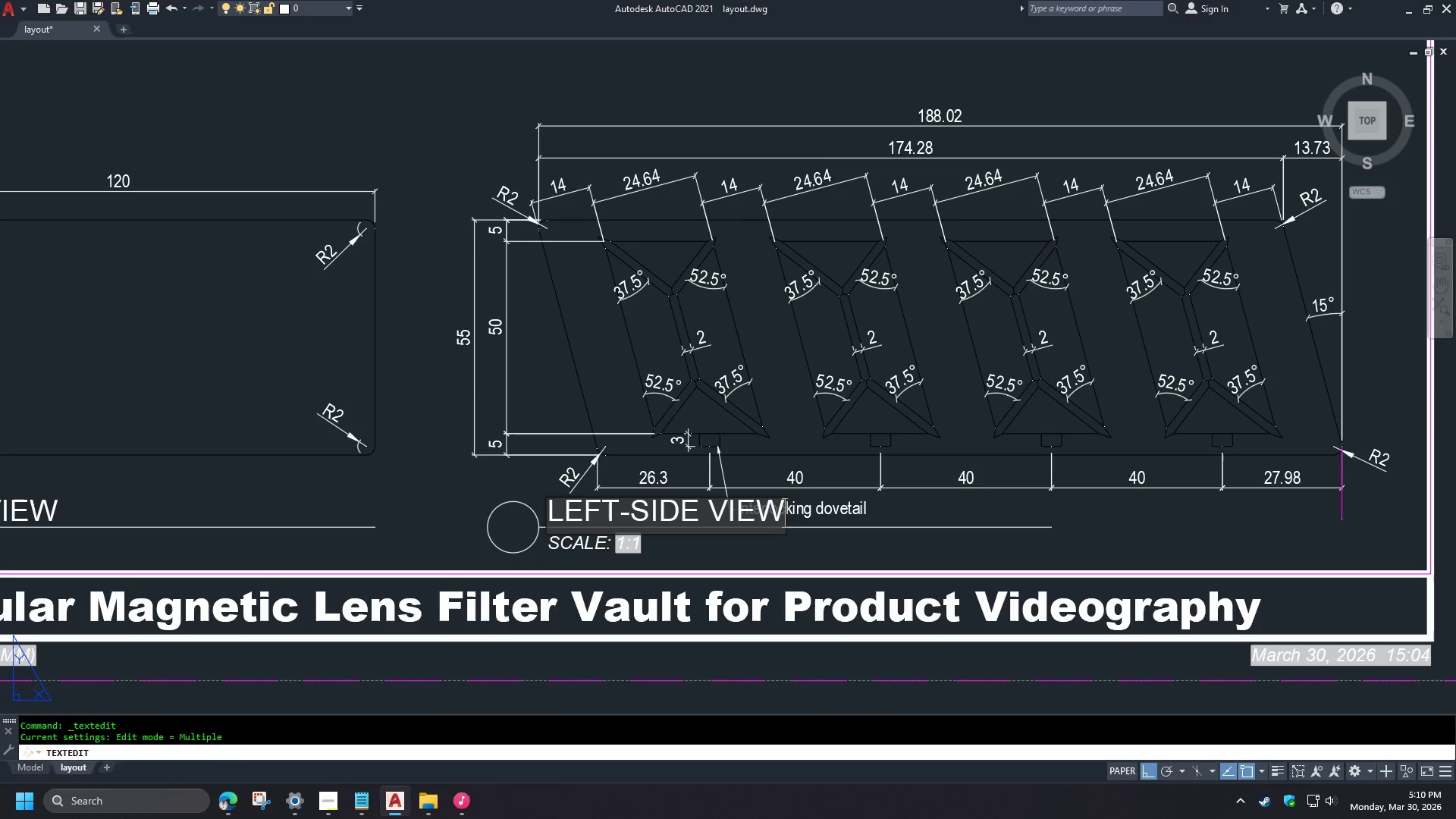 
key(Control+Enter)
 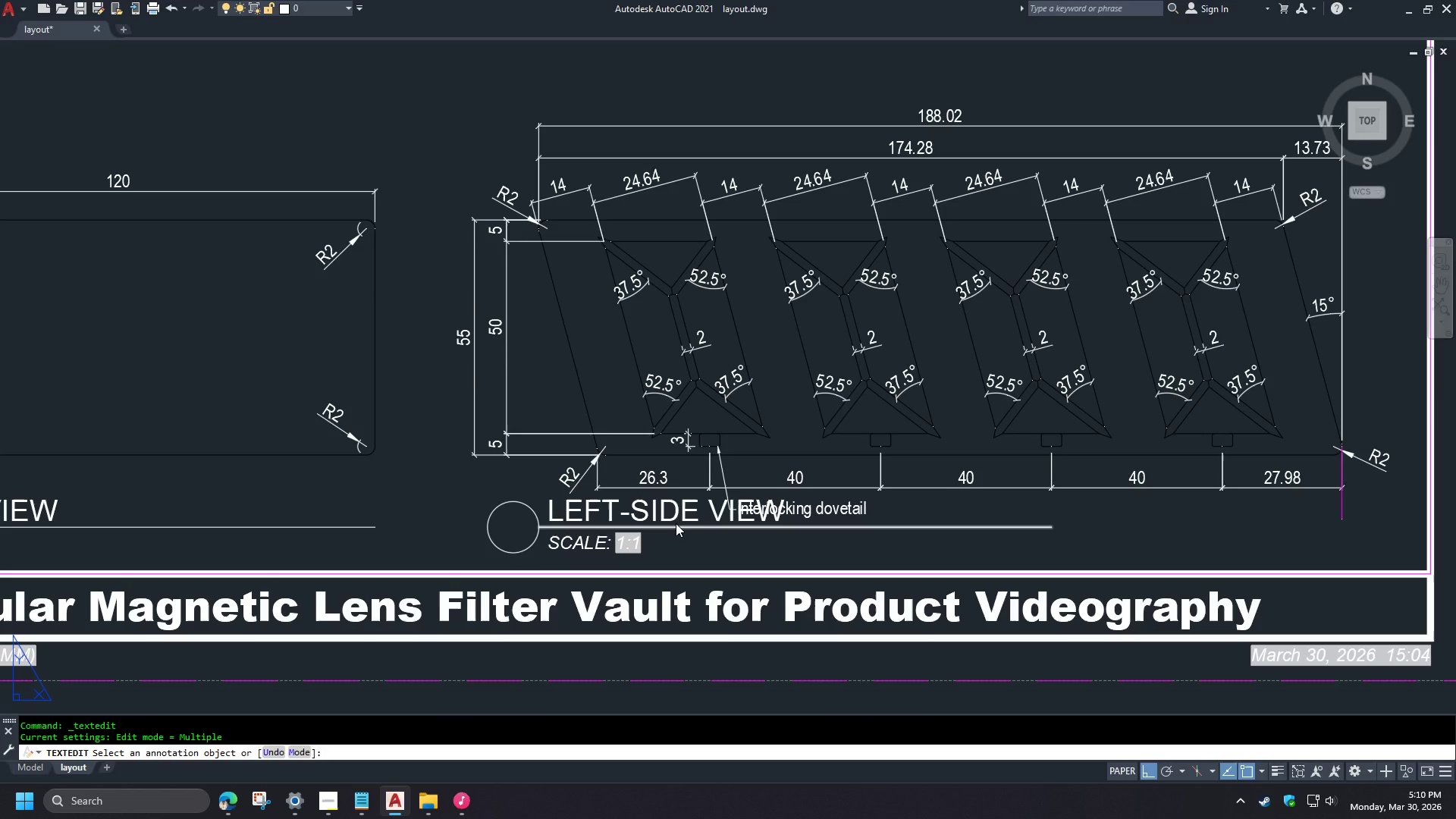 
key(Space)
 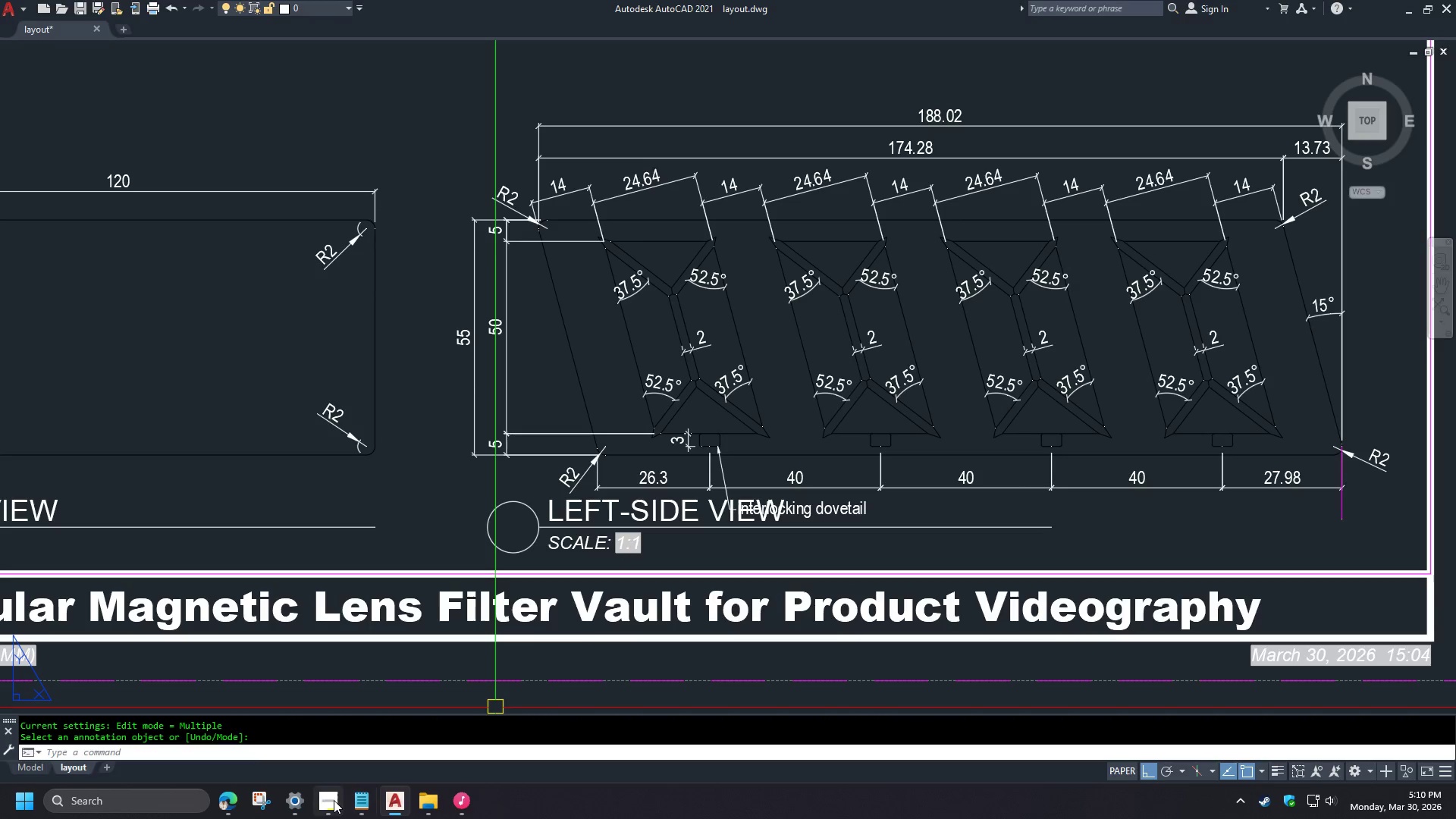 
left_click([329, 806])